 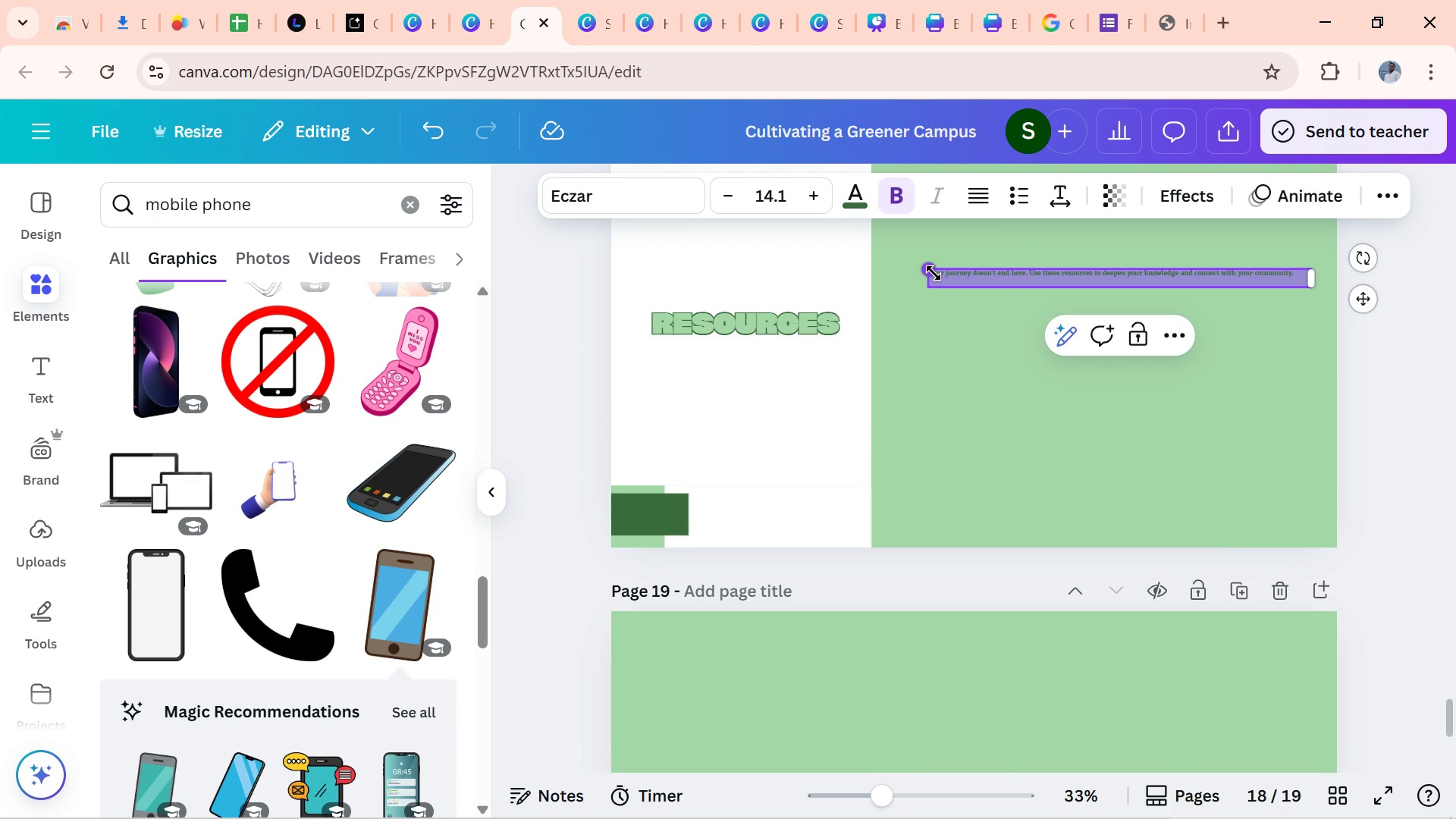 
left_click([1419, 427])
 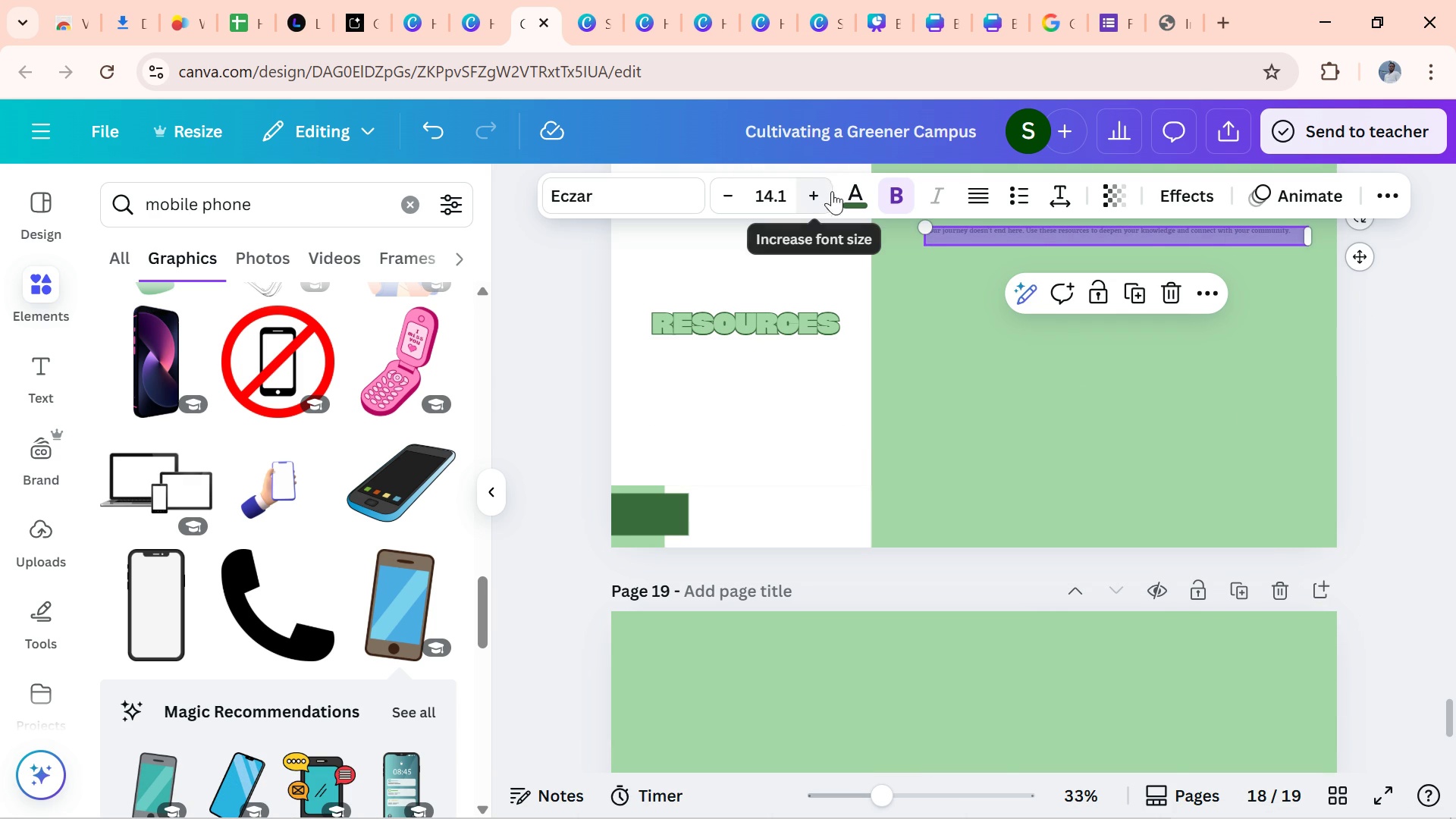 
left_click([1342, 438])
 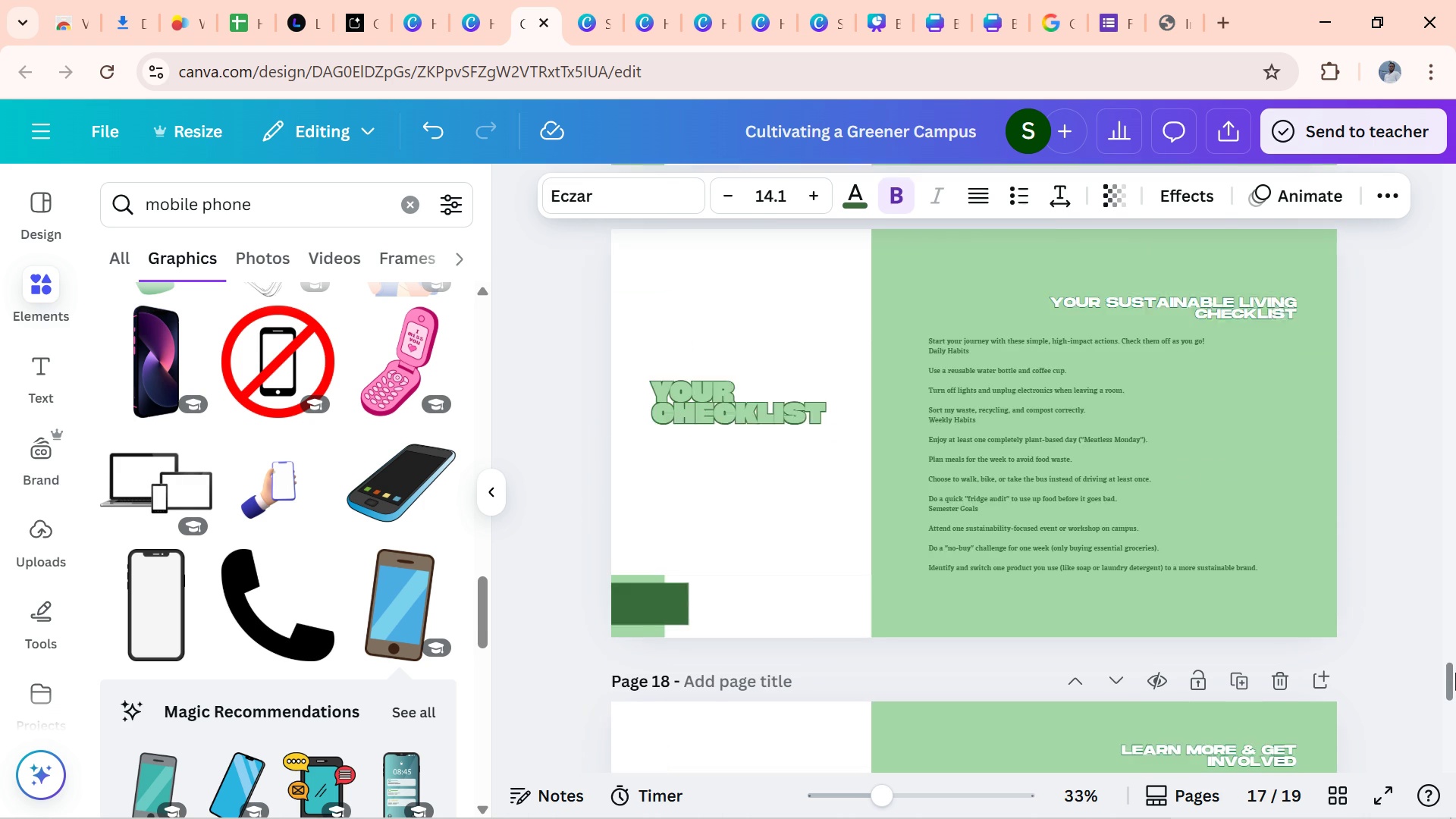 
wait(7.77)
 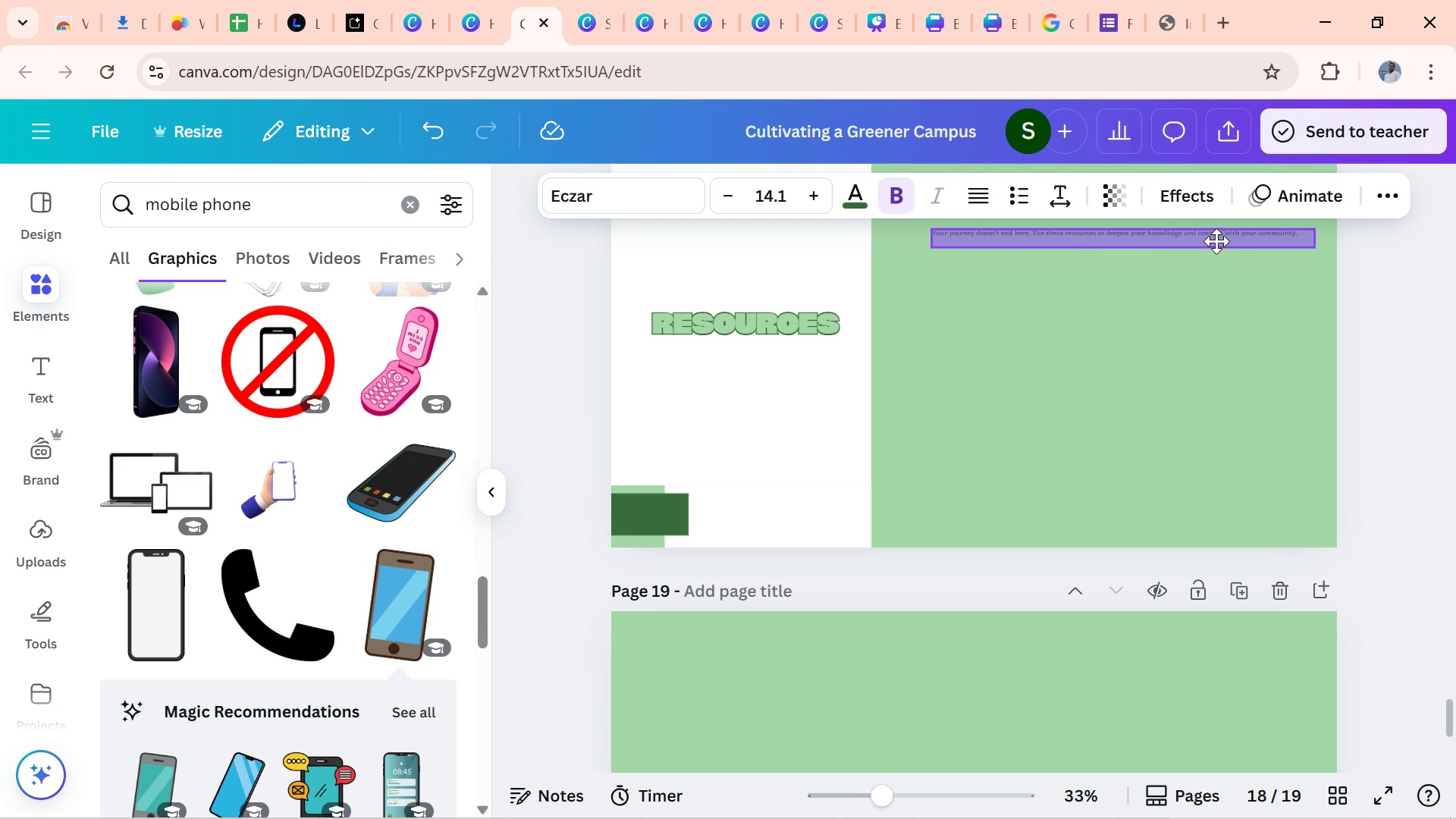 
left_click([1388, 629])
 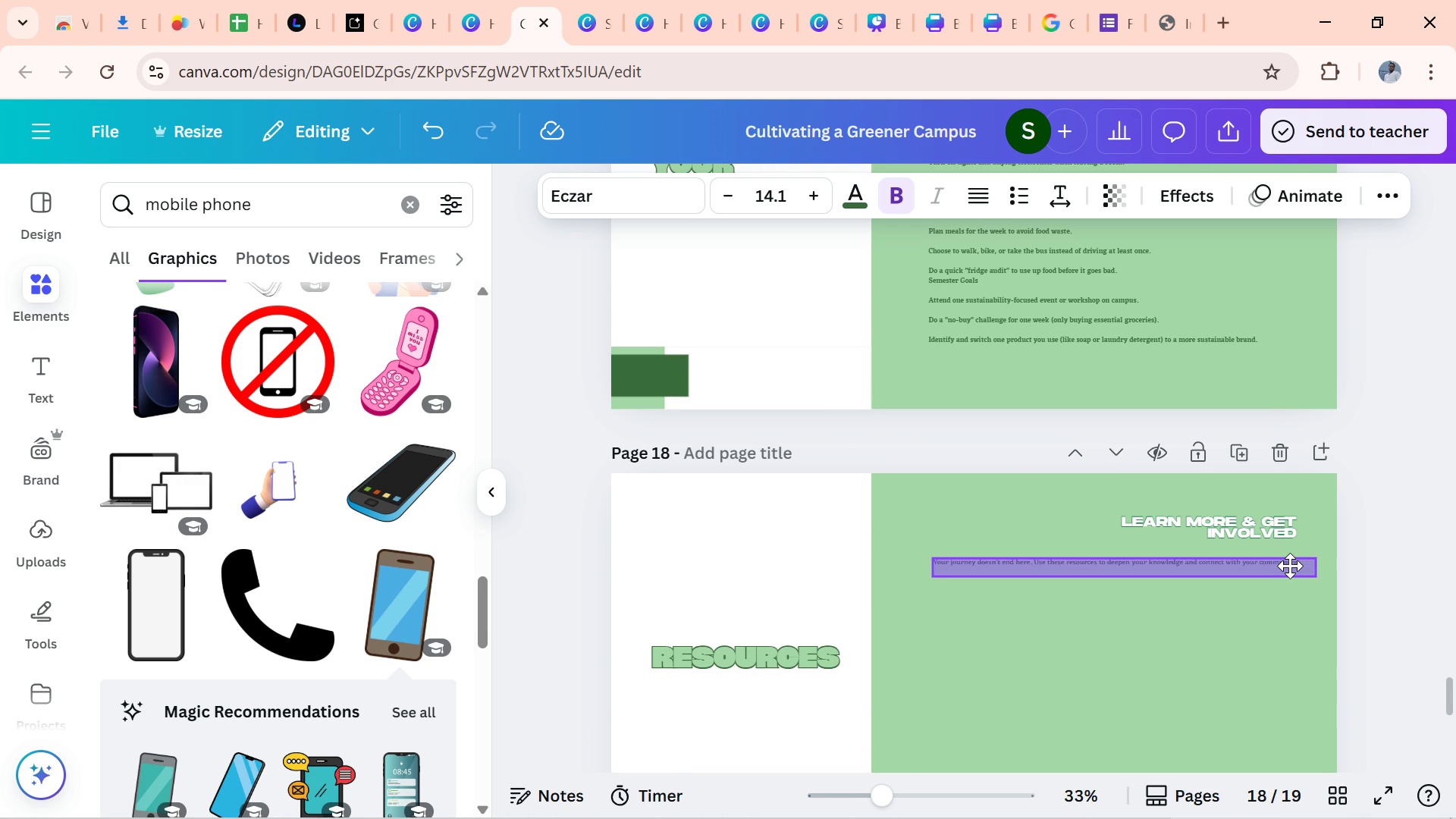 
mouse_move([1272, 550])
 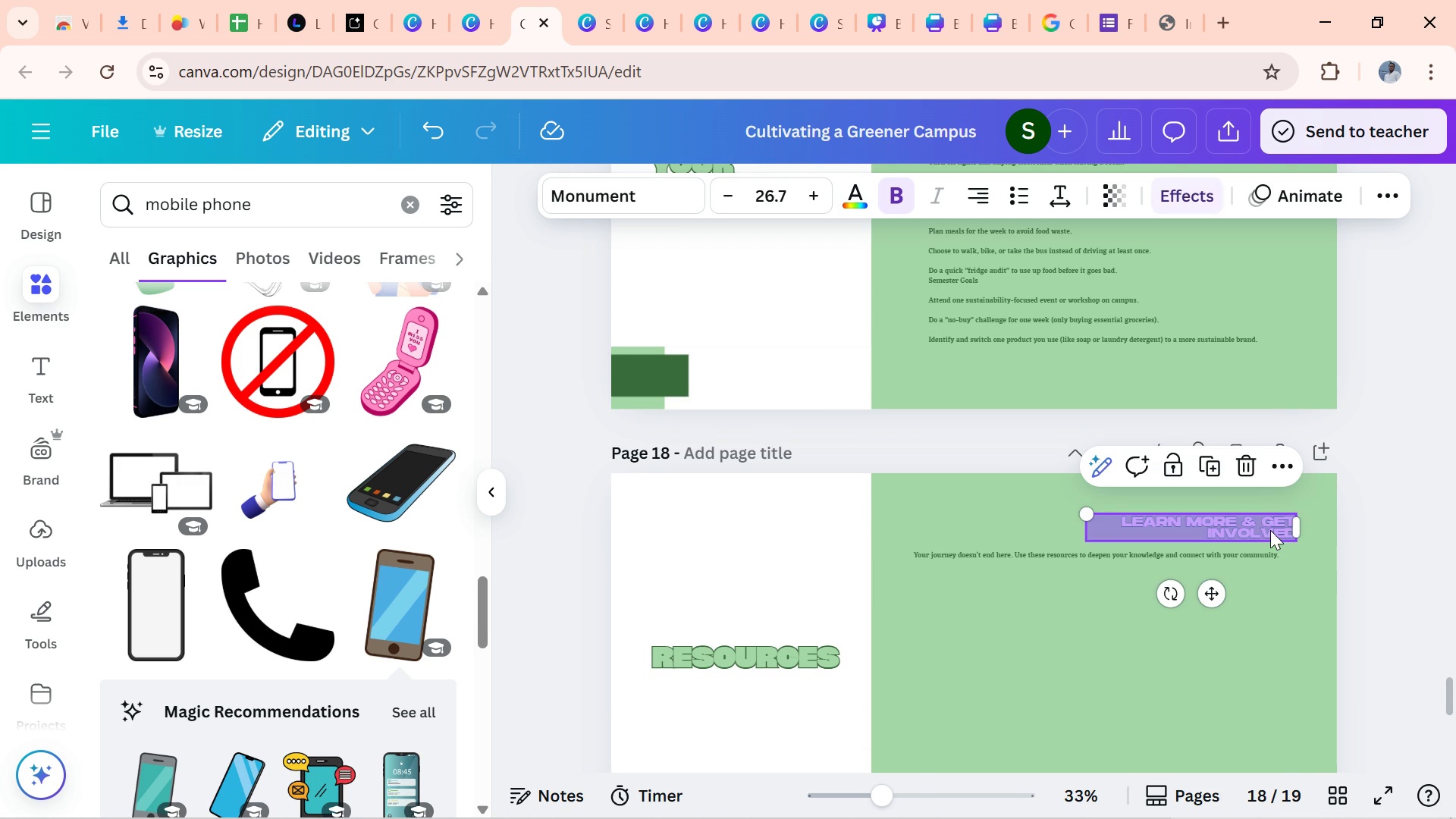 
left_click([1270, 530])
 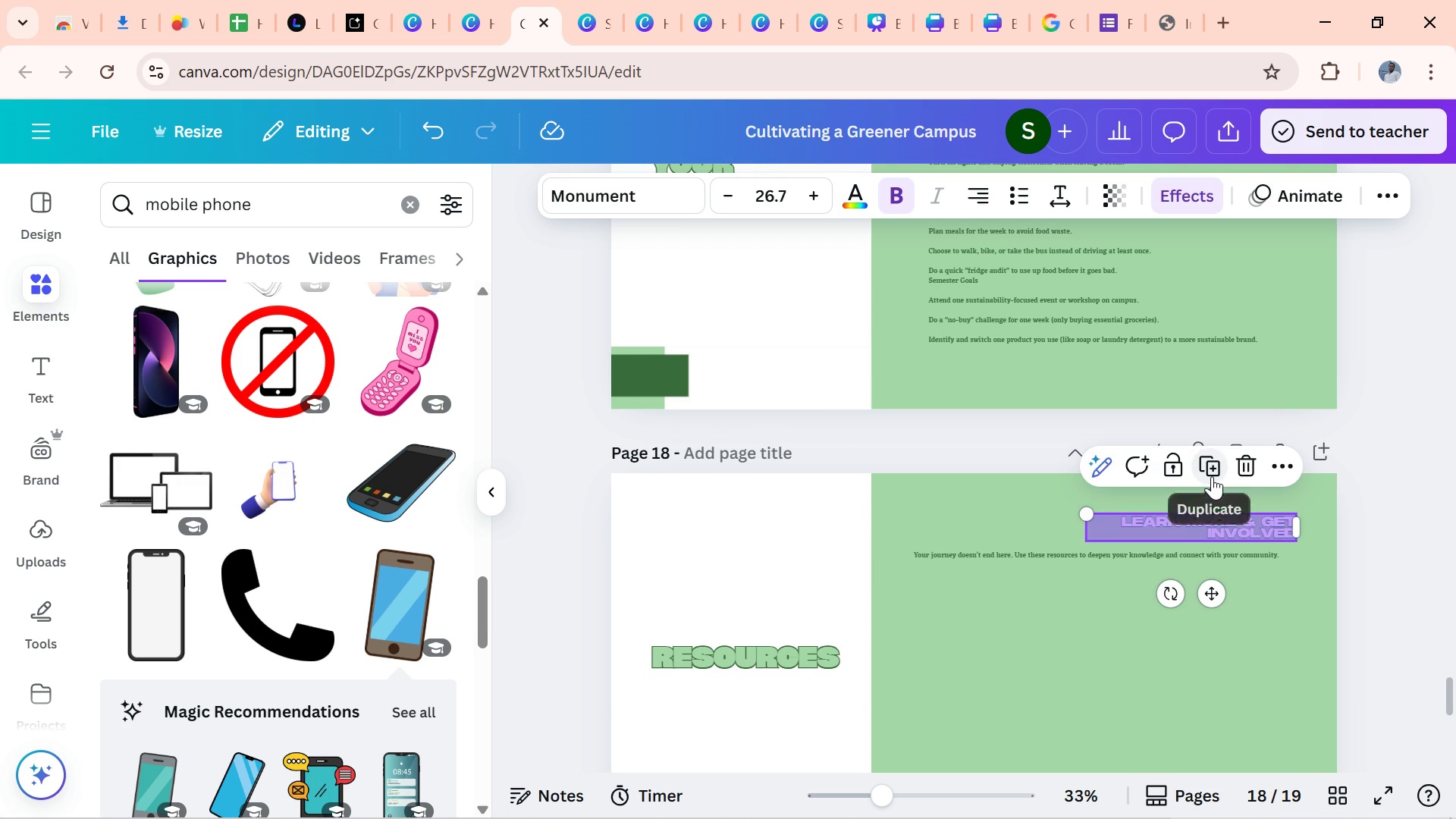 
left_click([1212, 476])
 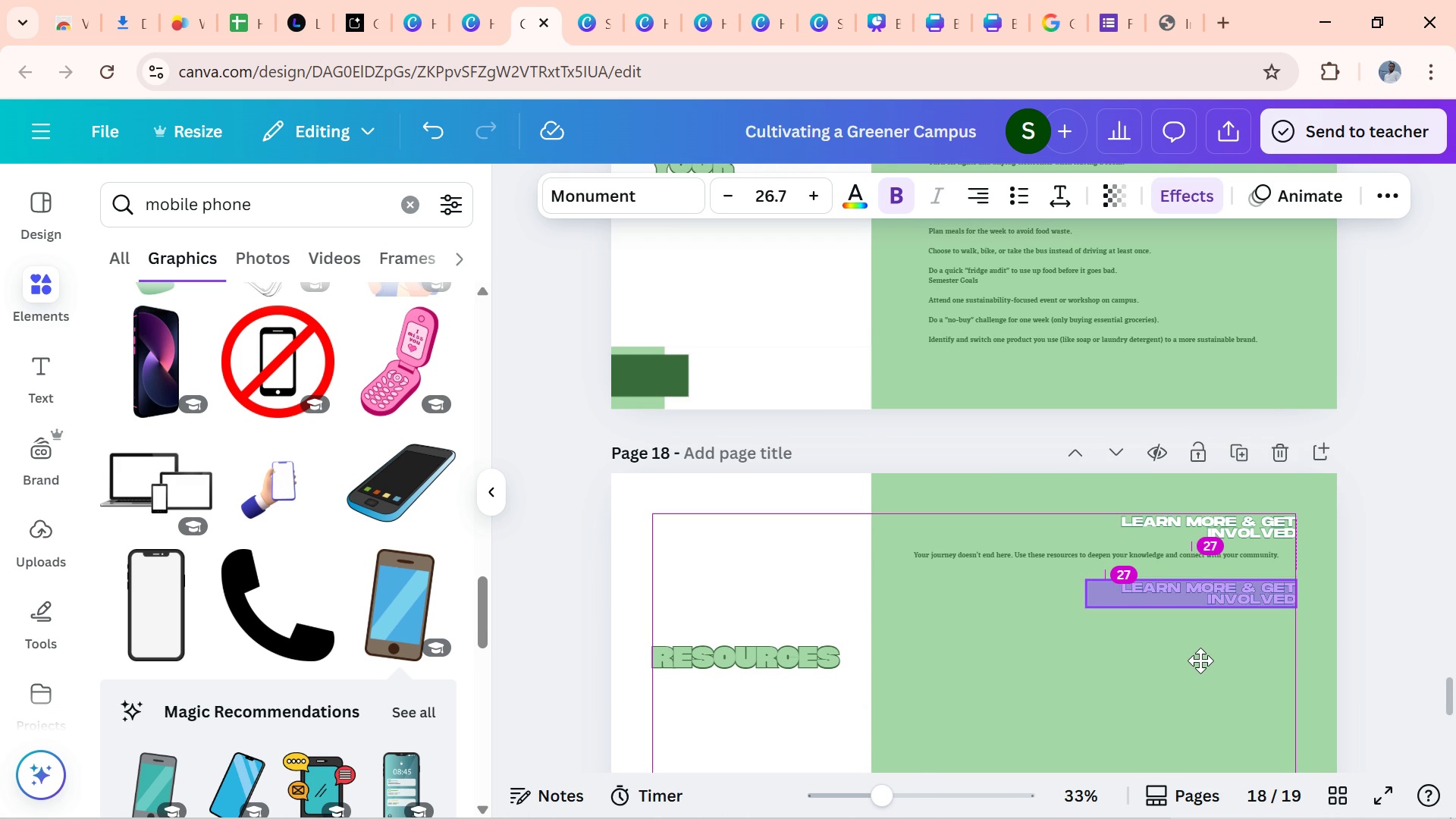 
left_click([1375, 635])
 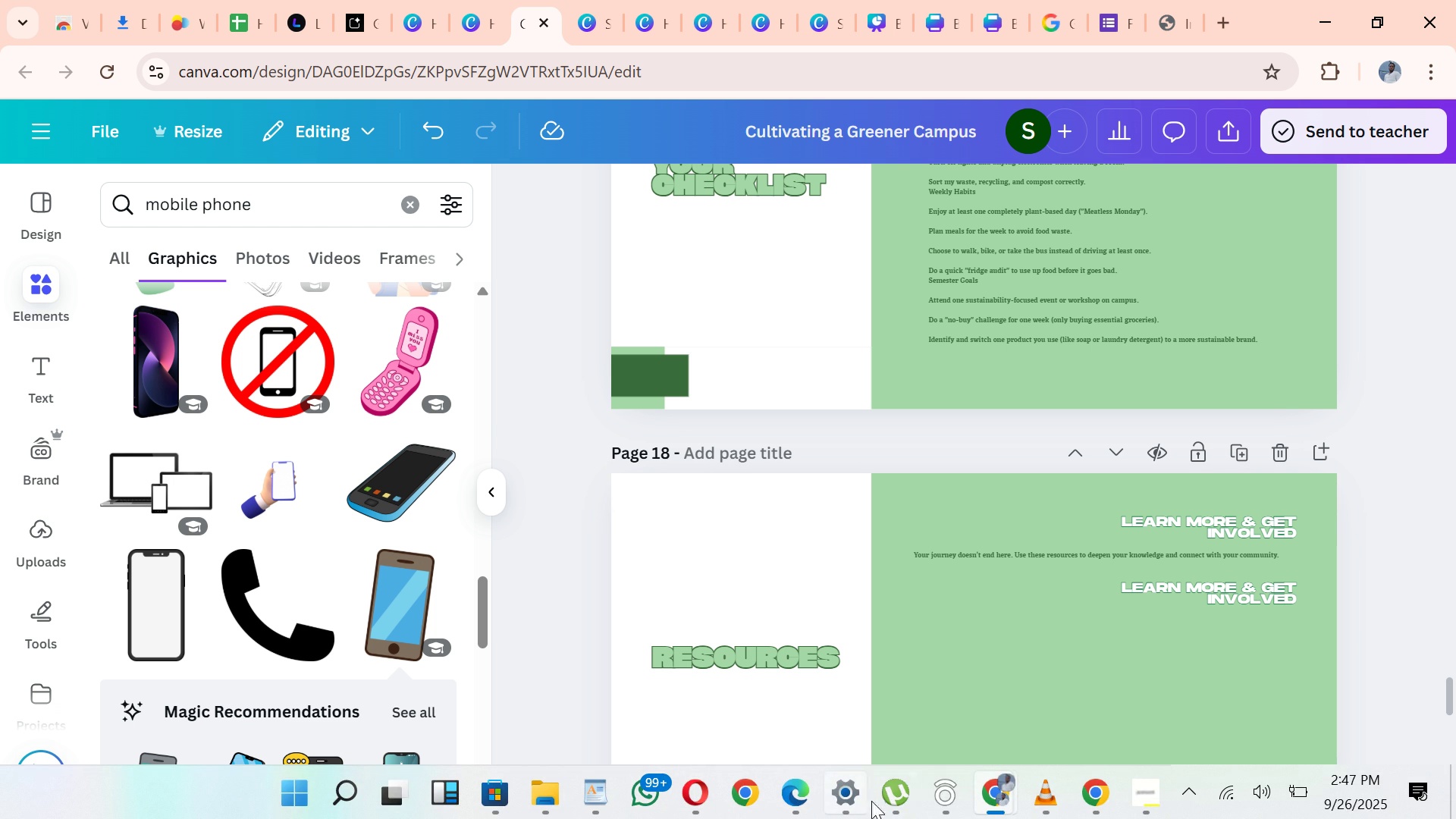 
wait(7.09)
 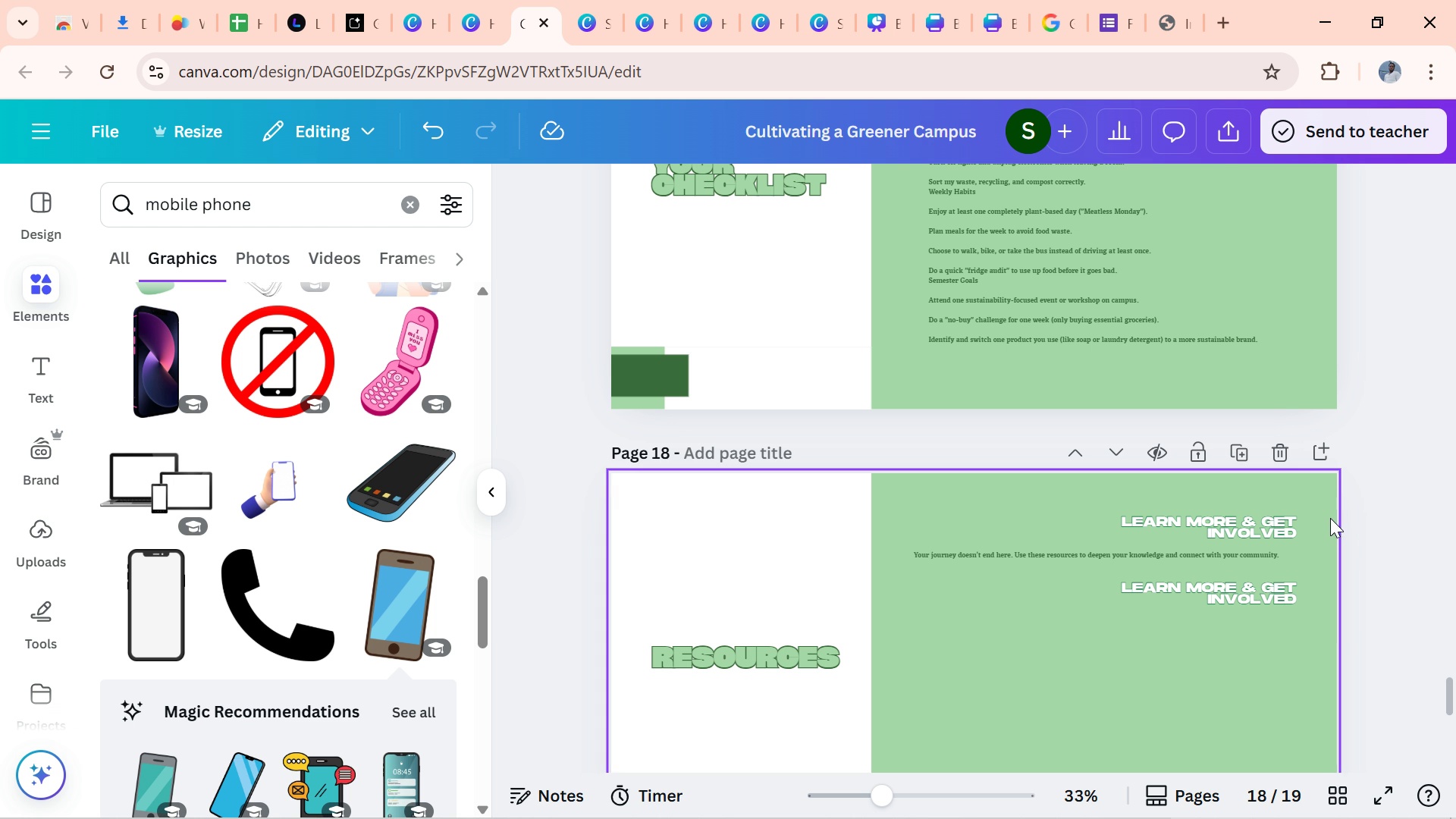 
left_click([1003, 787])
 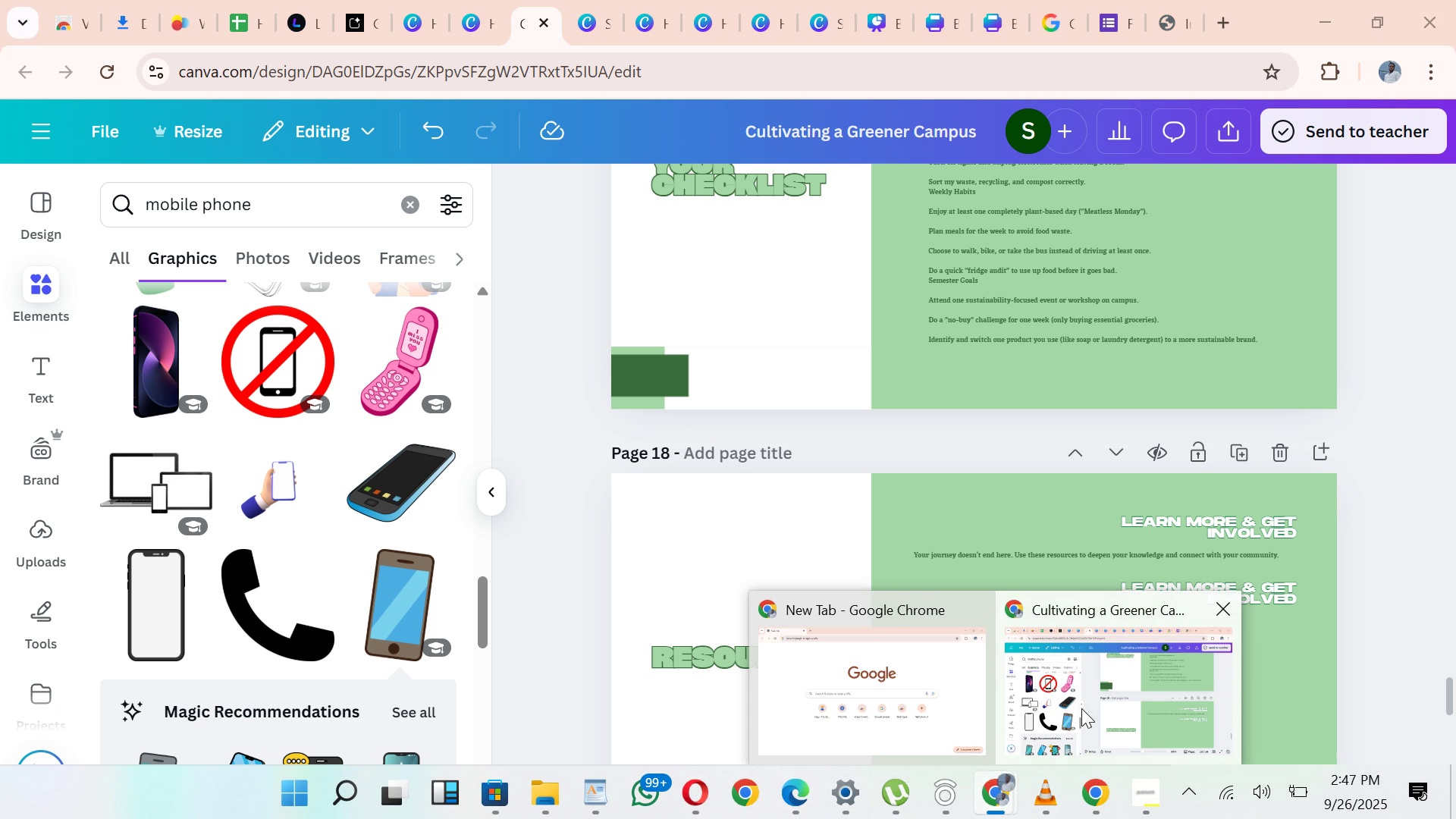 
left_click([1081, 708])
 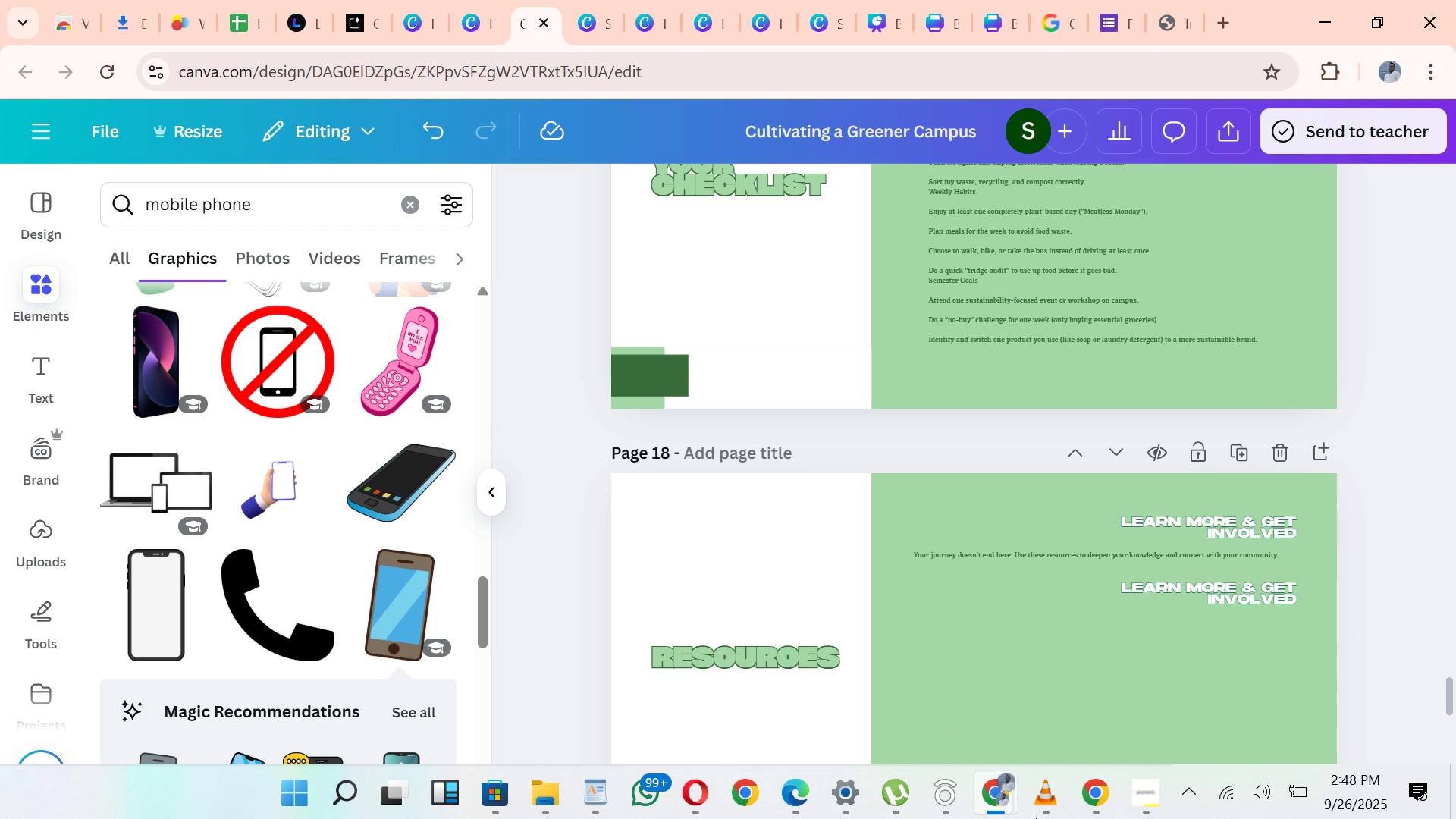 
mouse_move([1019, 764])
 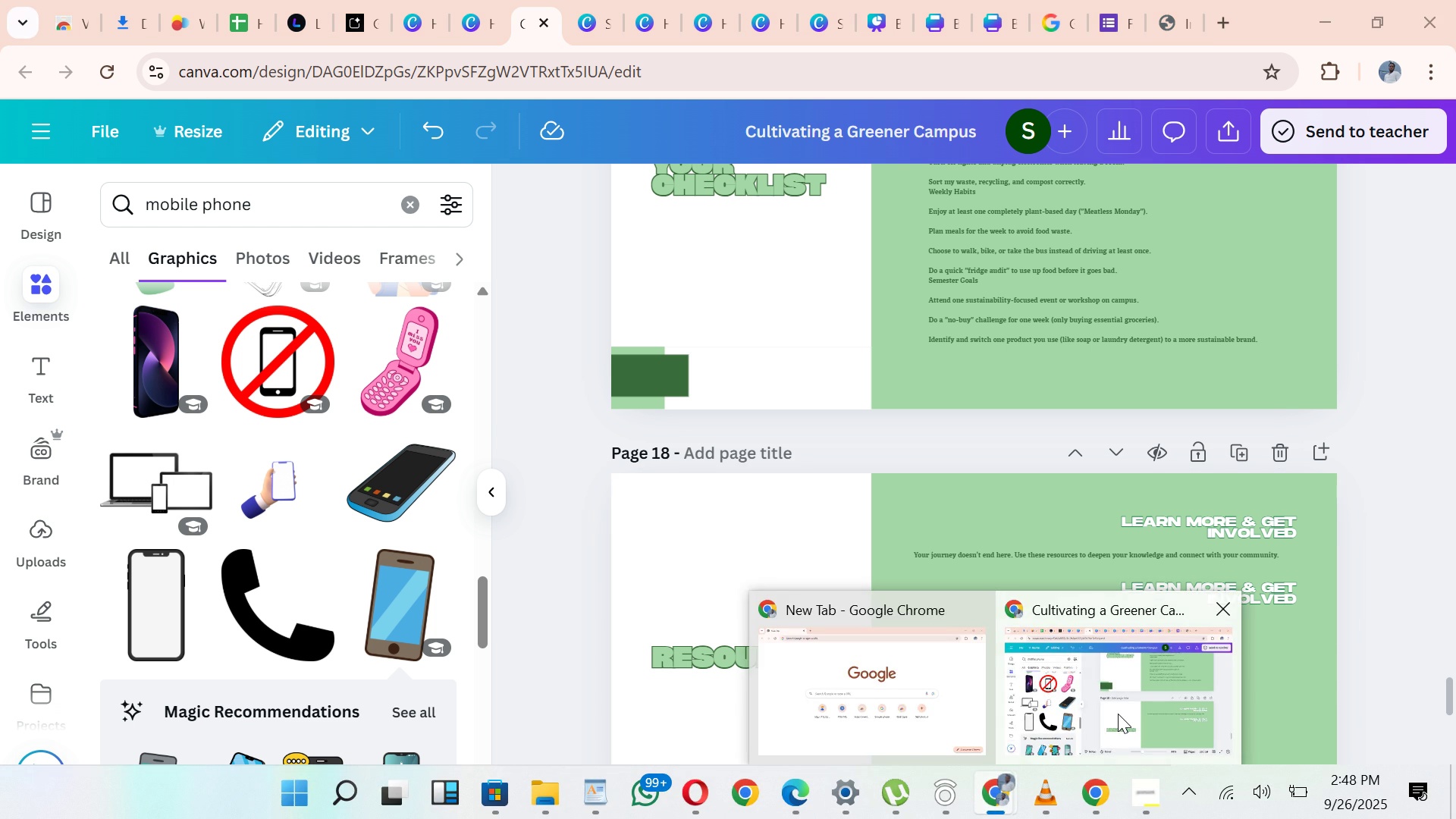 
left_click([1118, 714])